 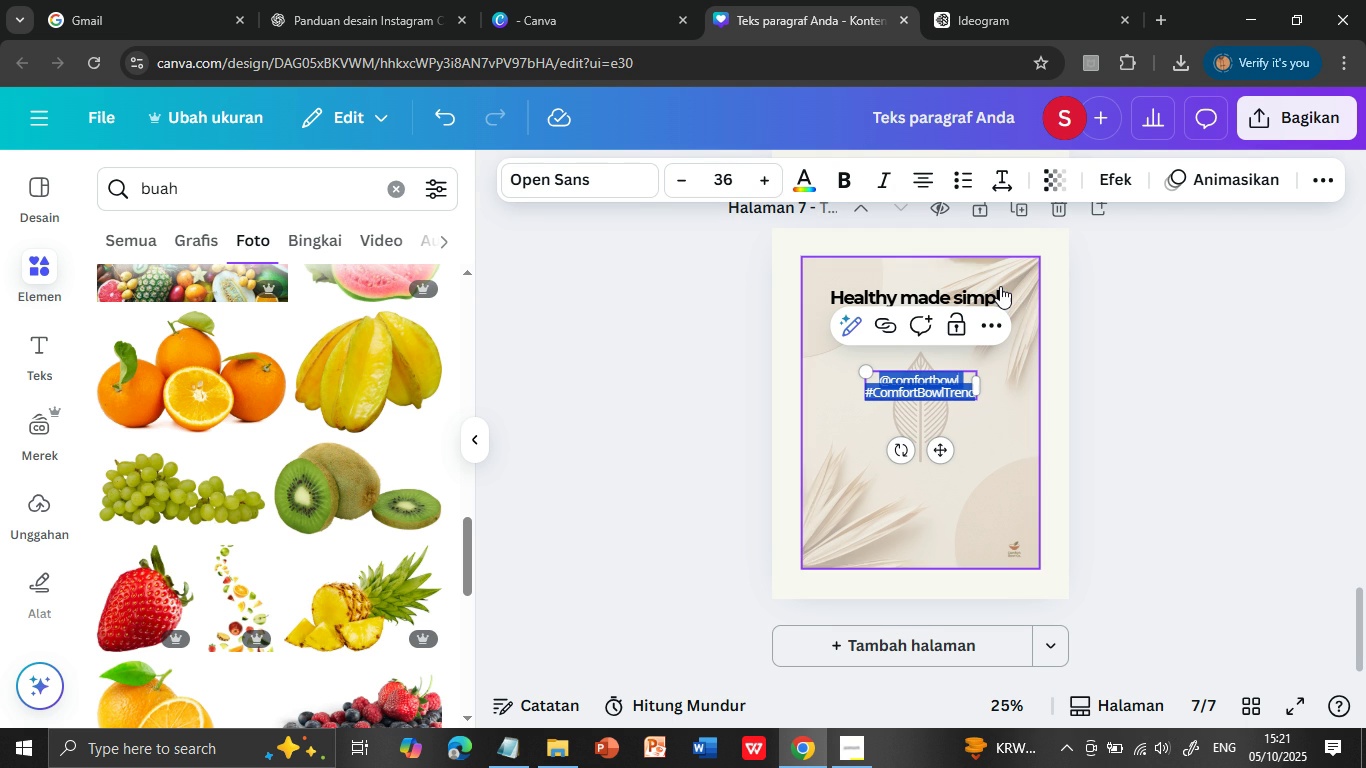 
double_click([771, 180])
 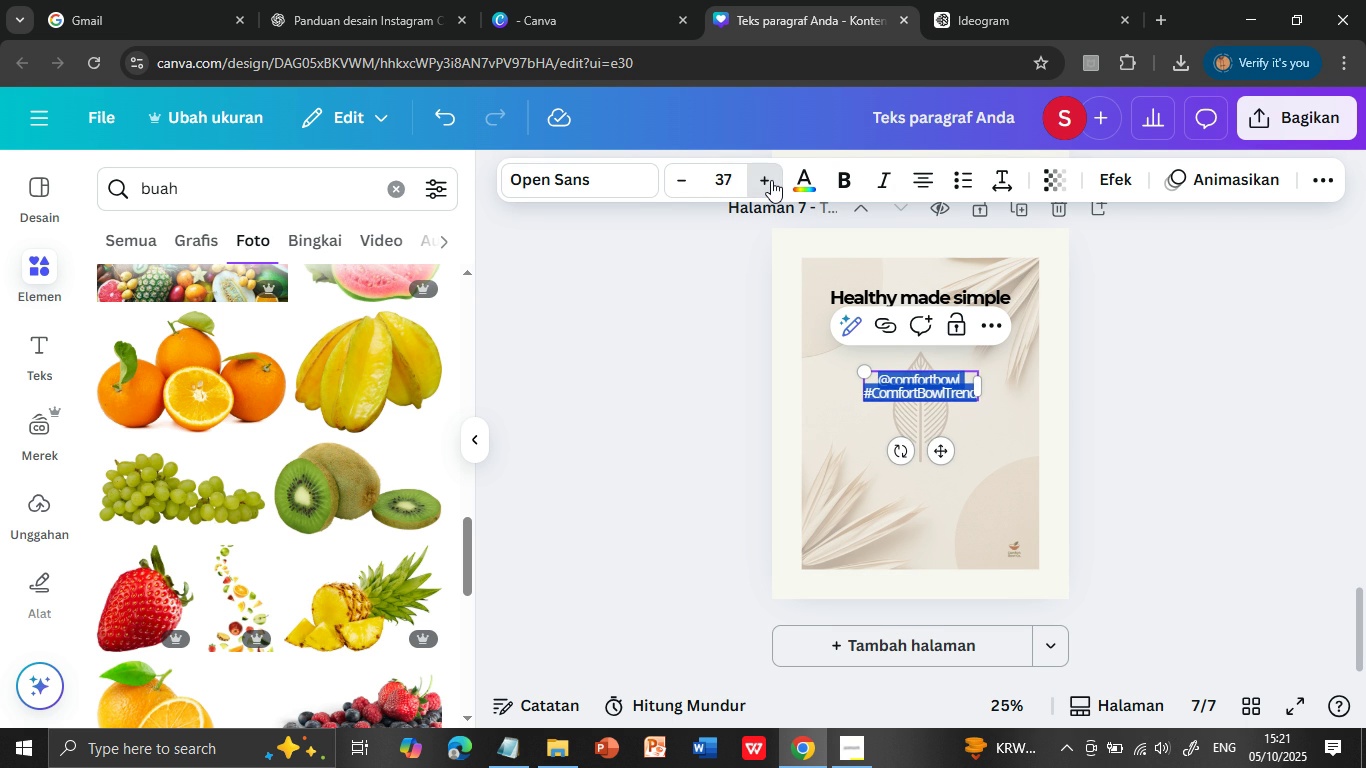 
triple_click([771, 180])
 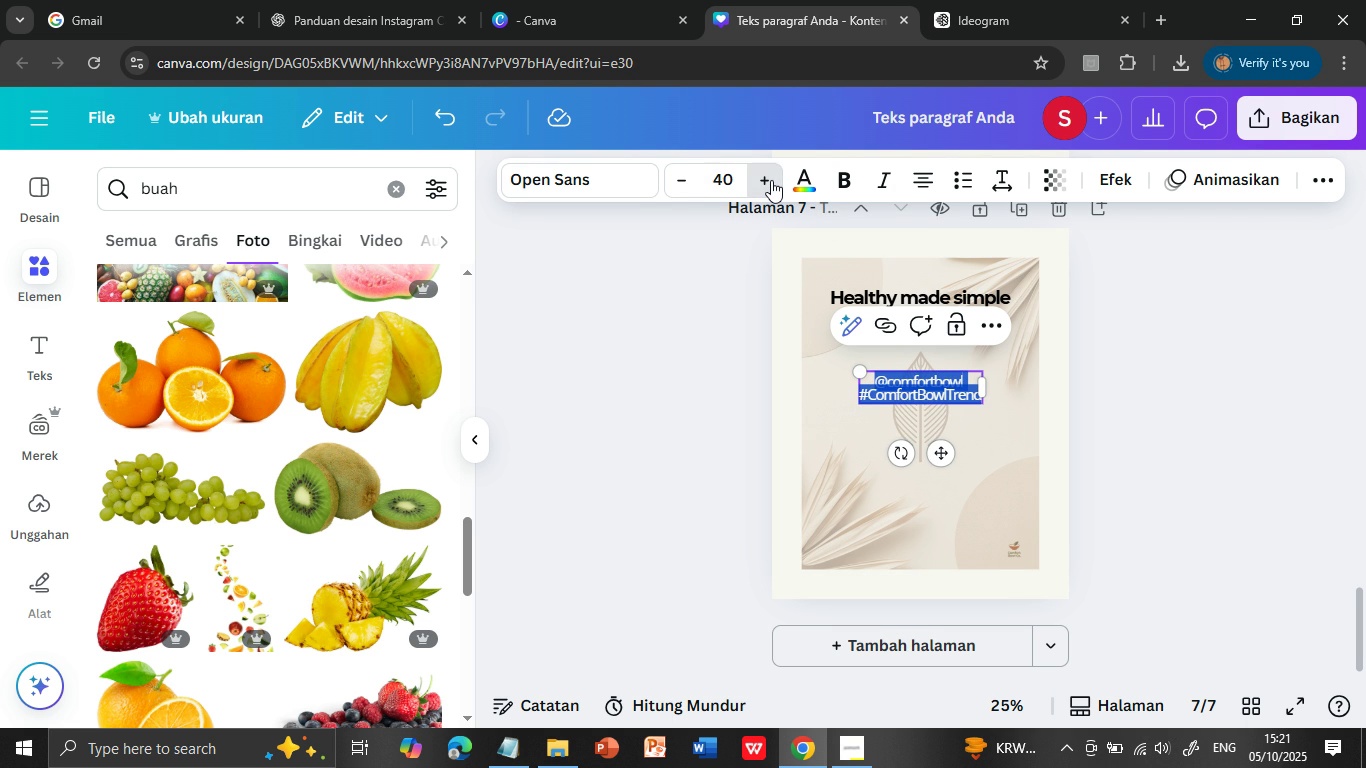 
triple_click([771, 180])
 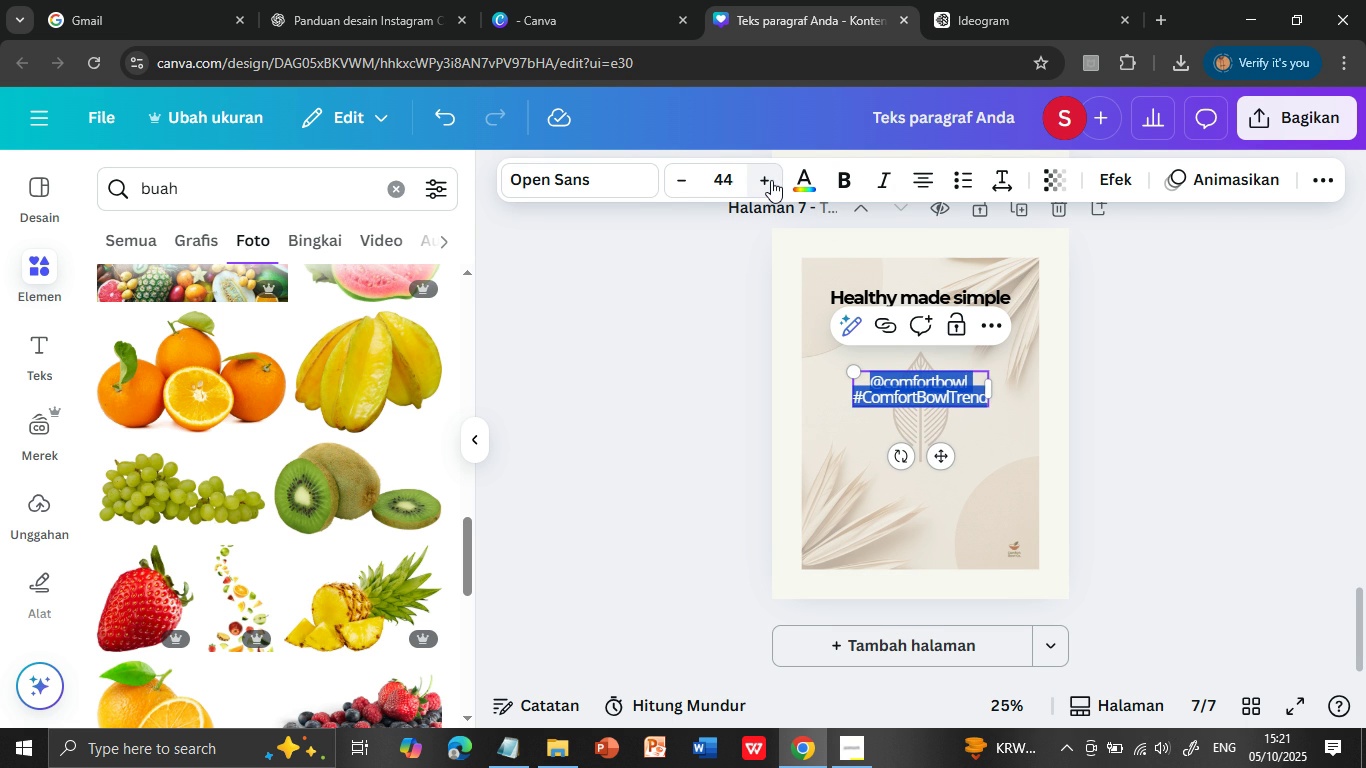 
triple_click([771, 180])
 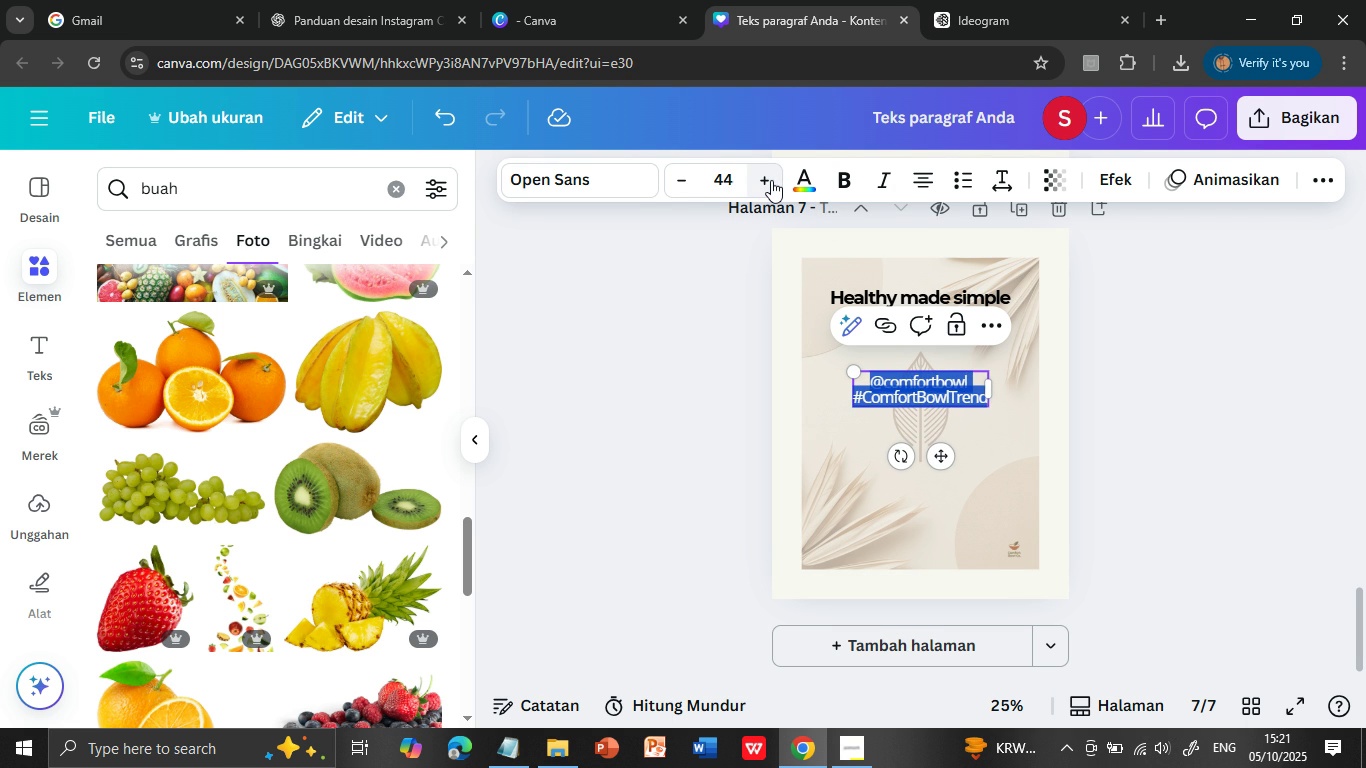 
triple_click([771, 180])
 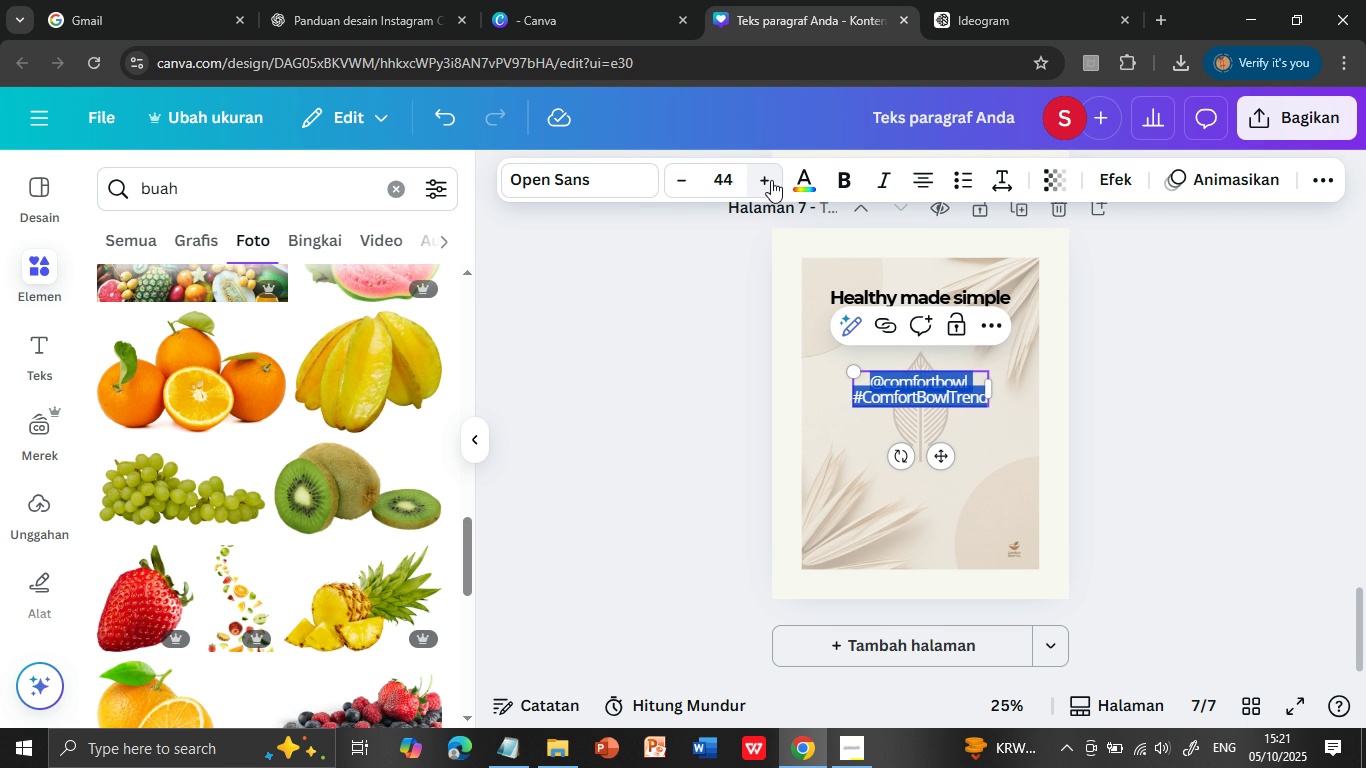 
triple_click([771, 180])
 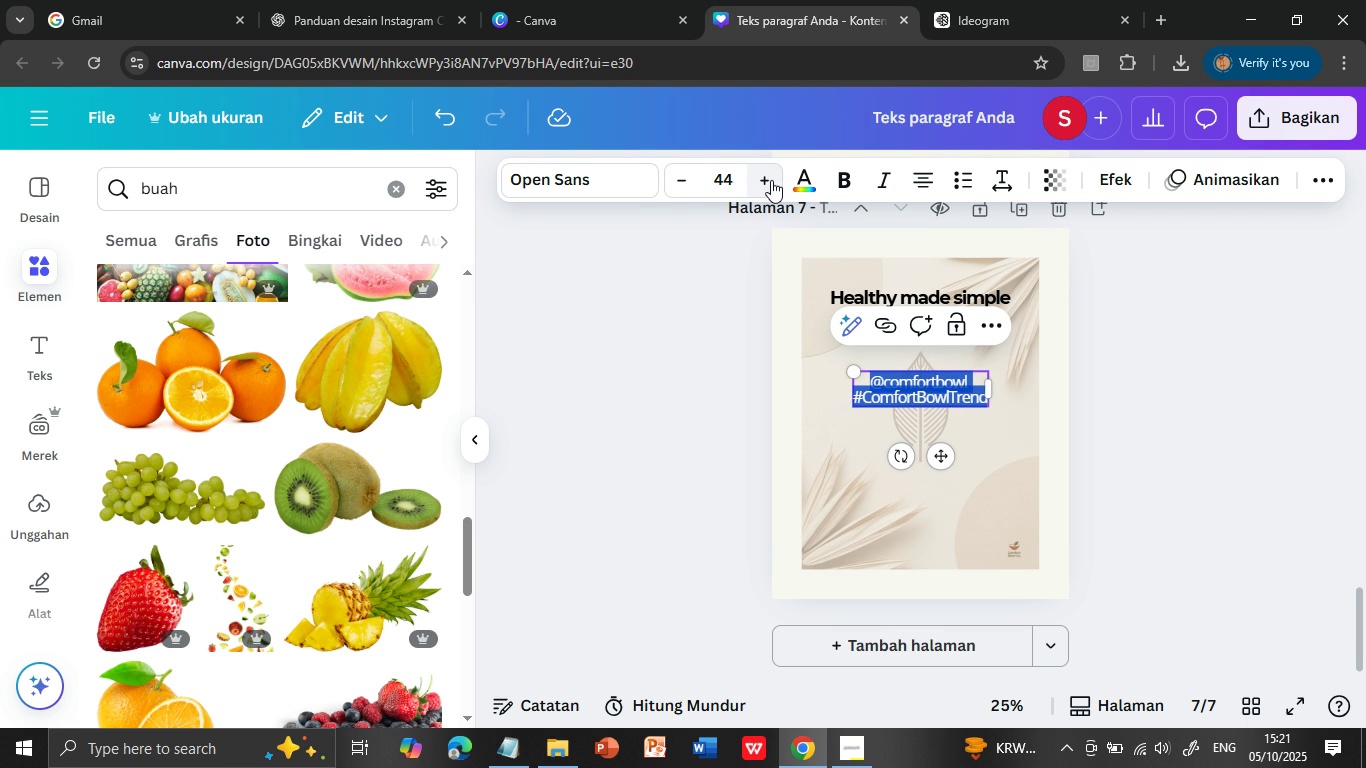 
triple_click([771, 180])
 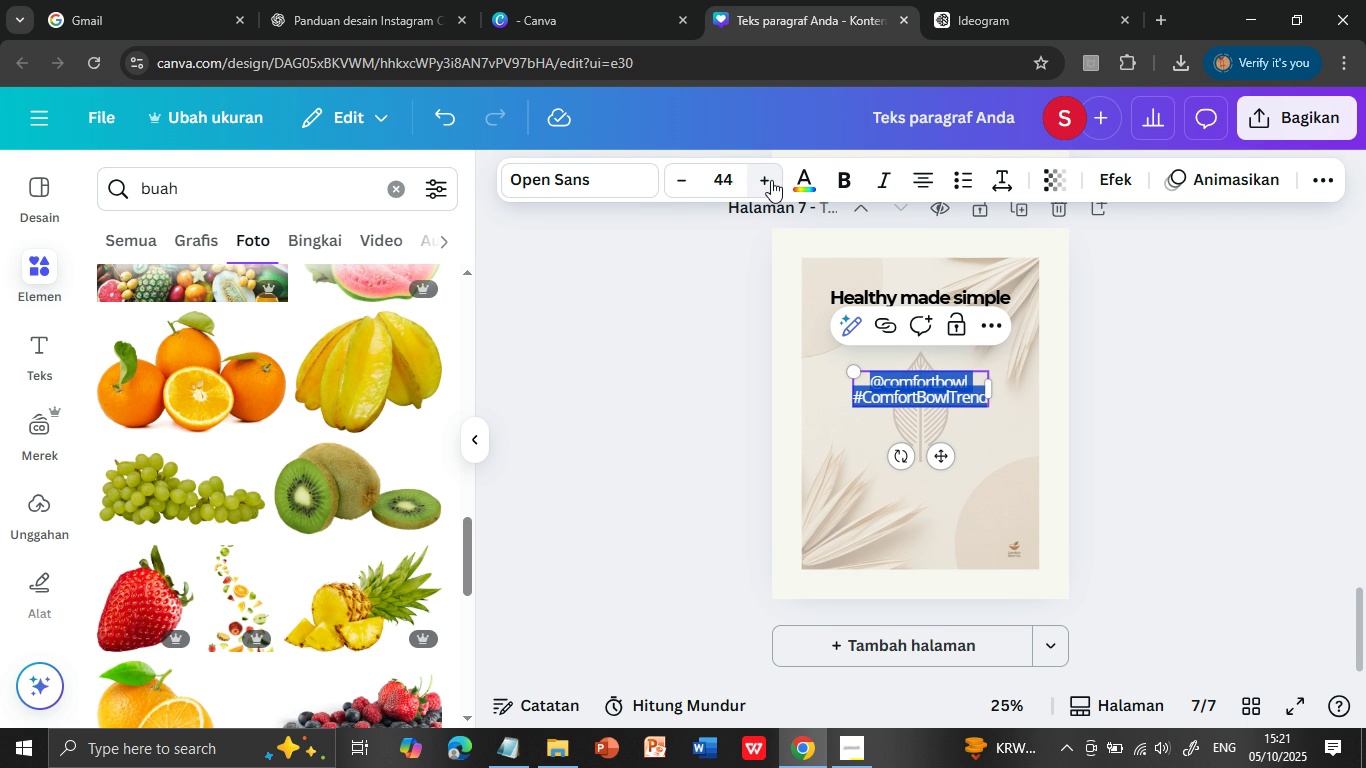 
triple_click([771, 180])
 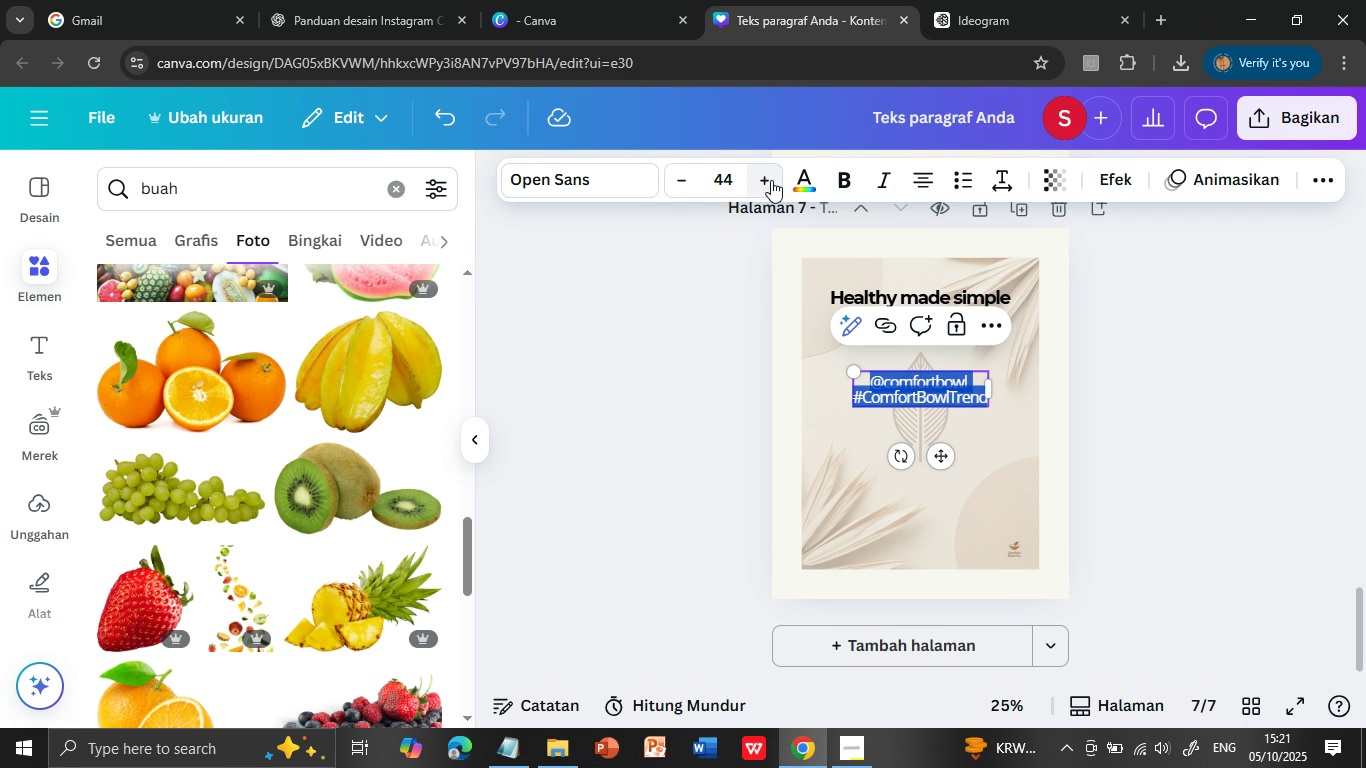 
triple_click([771, 180])
 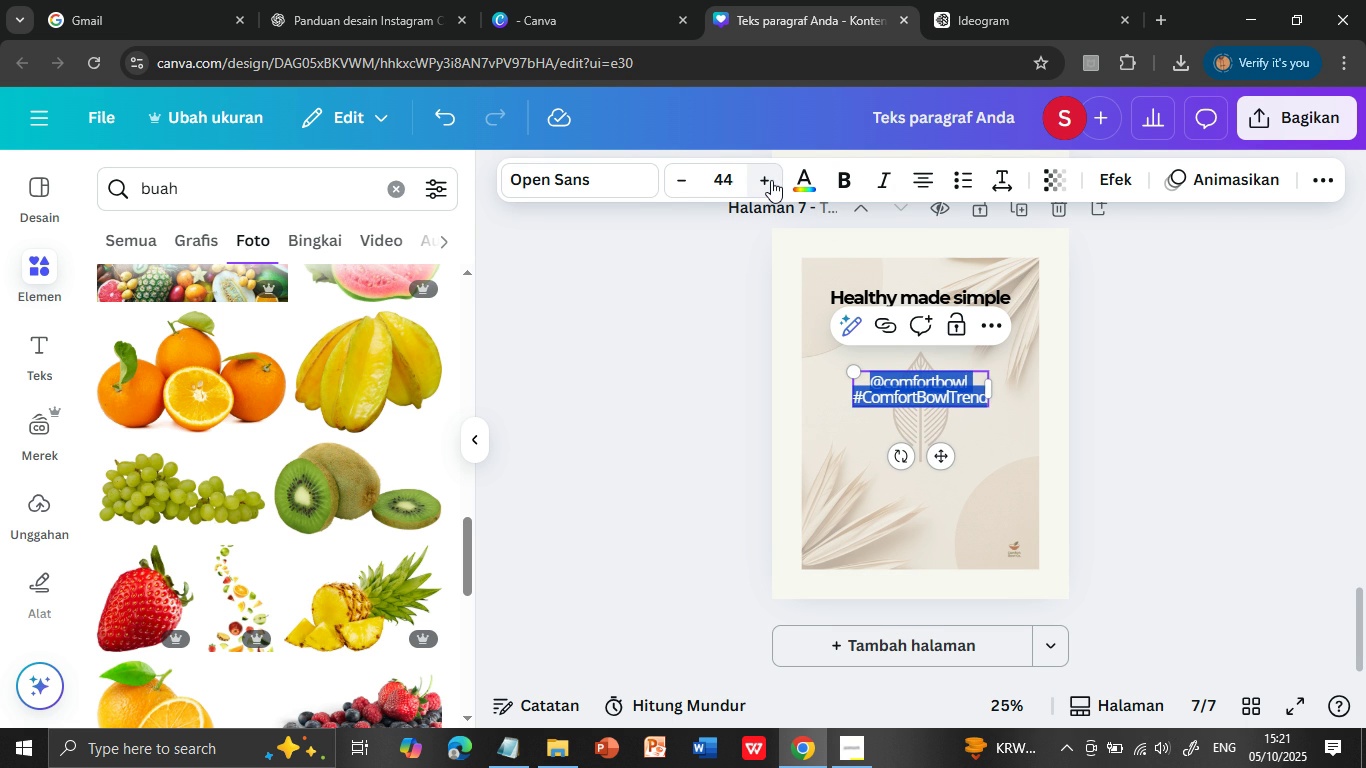 
triple_click([771, 180])
 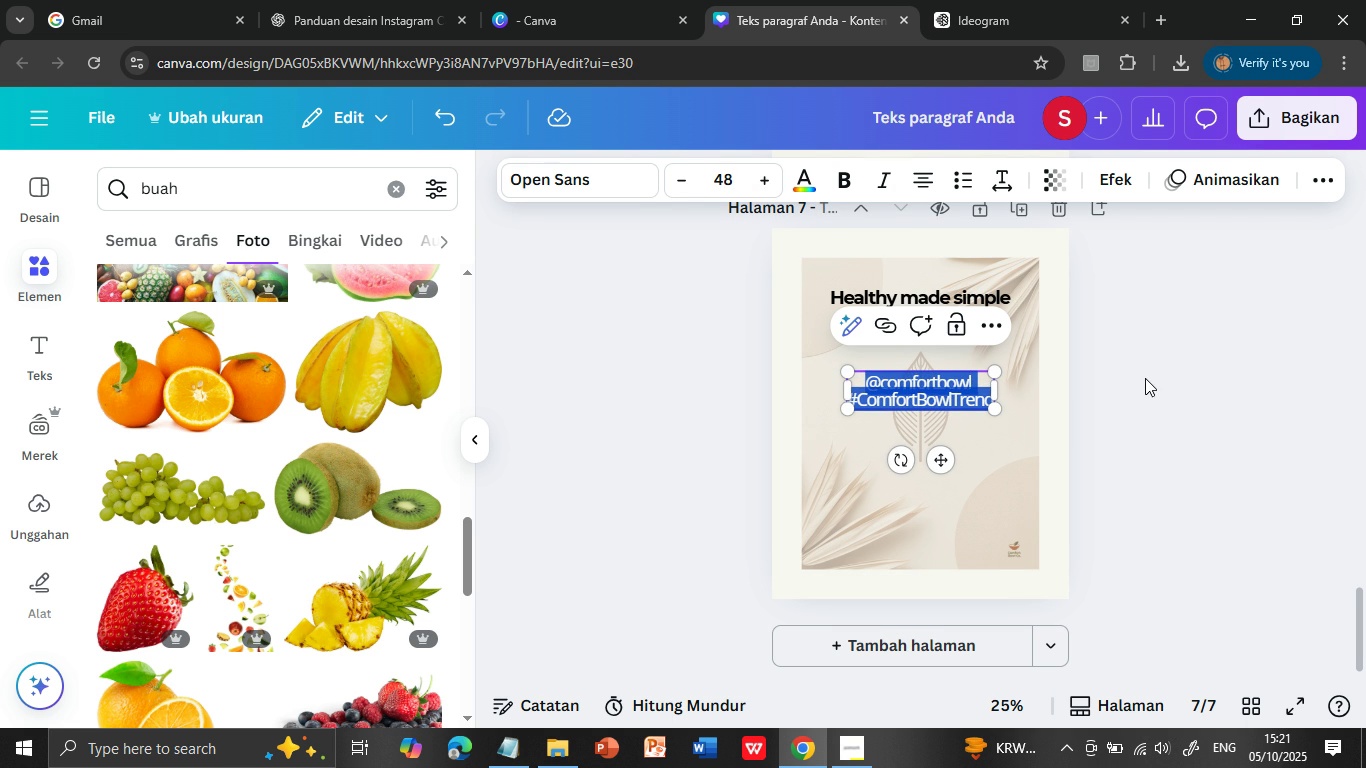 
triple_click([771, 180])
 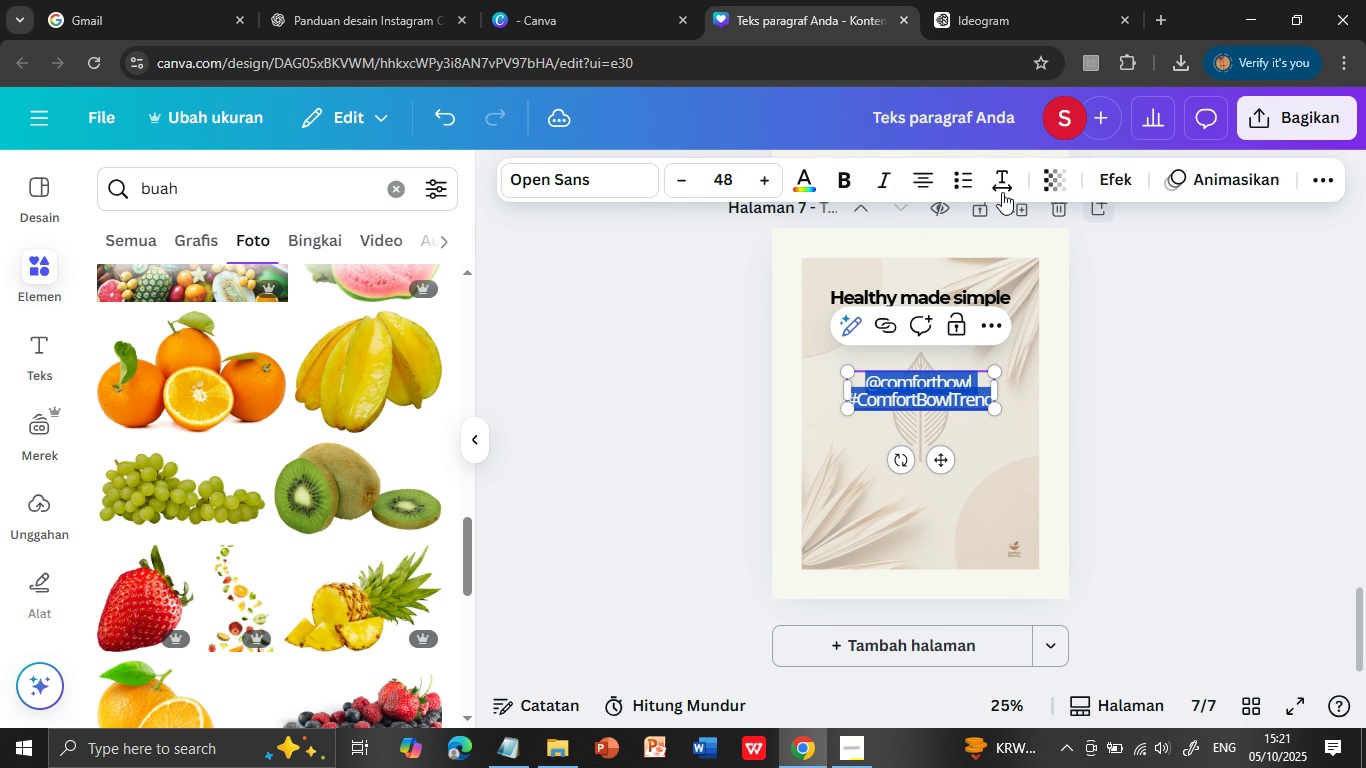 
left_click([1146, 377])
 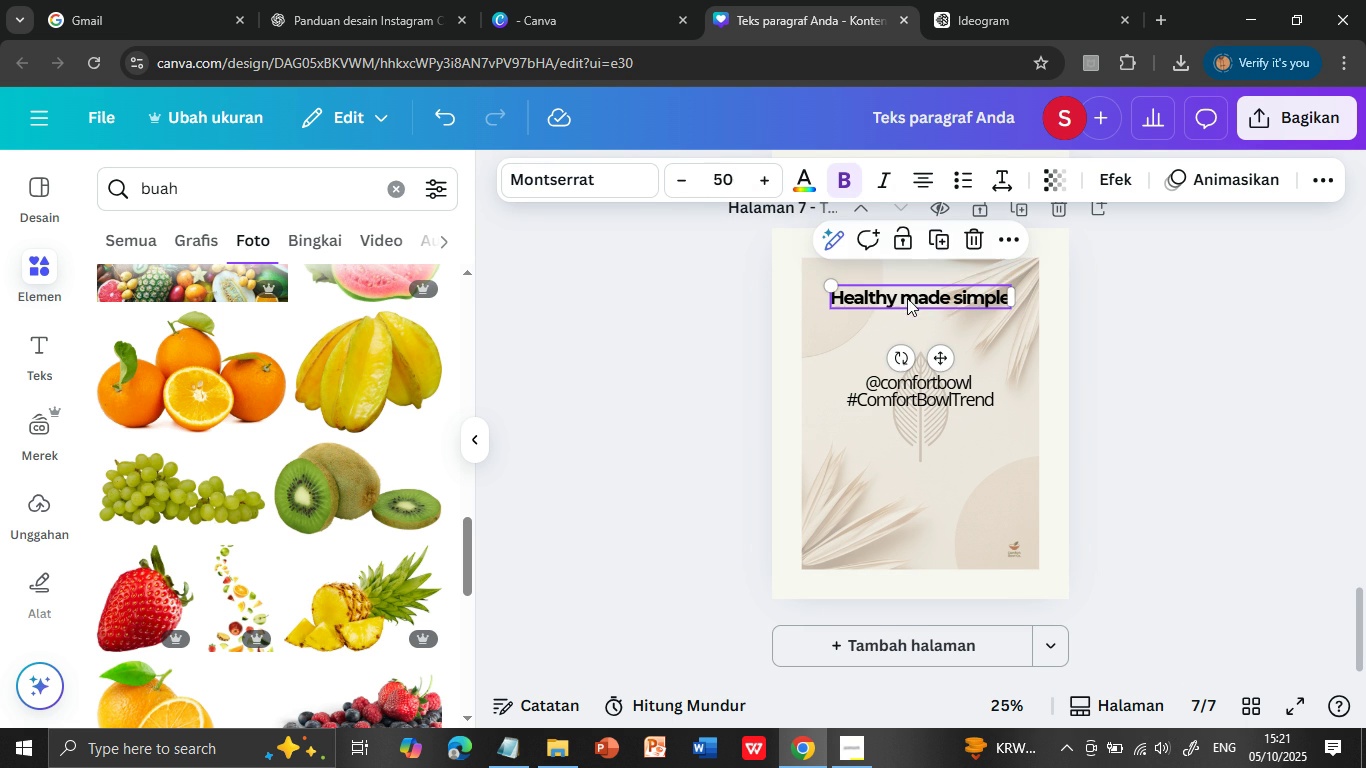 
triple_click([907, 298])
 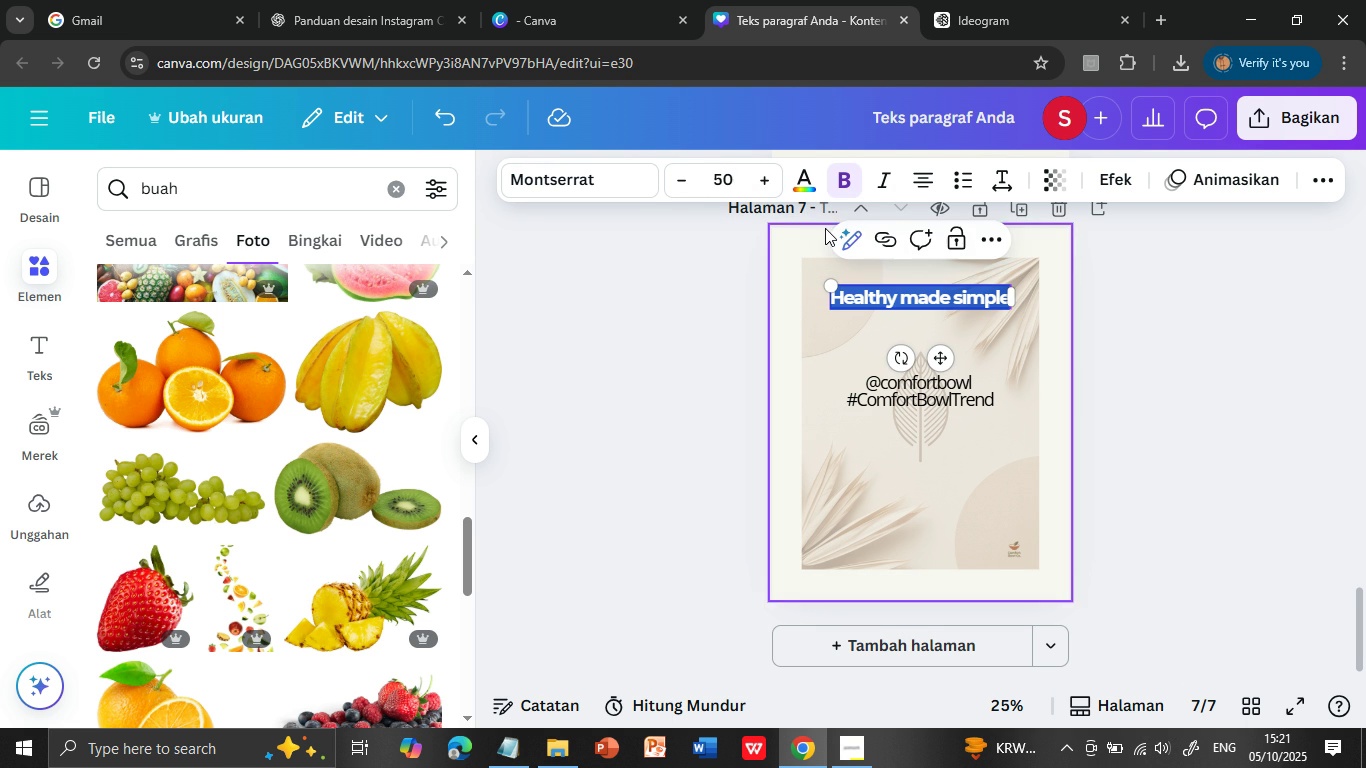 
double_click([907, 298])
 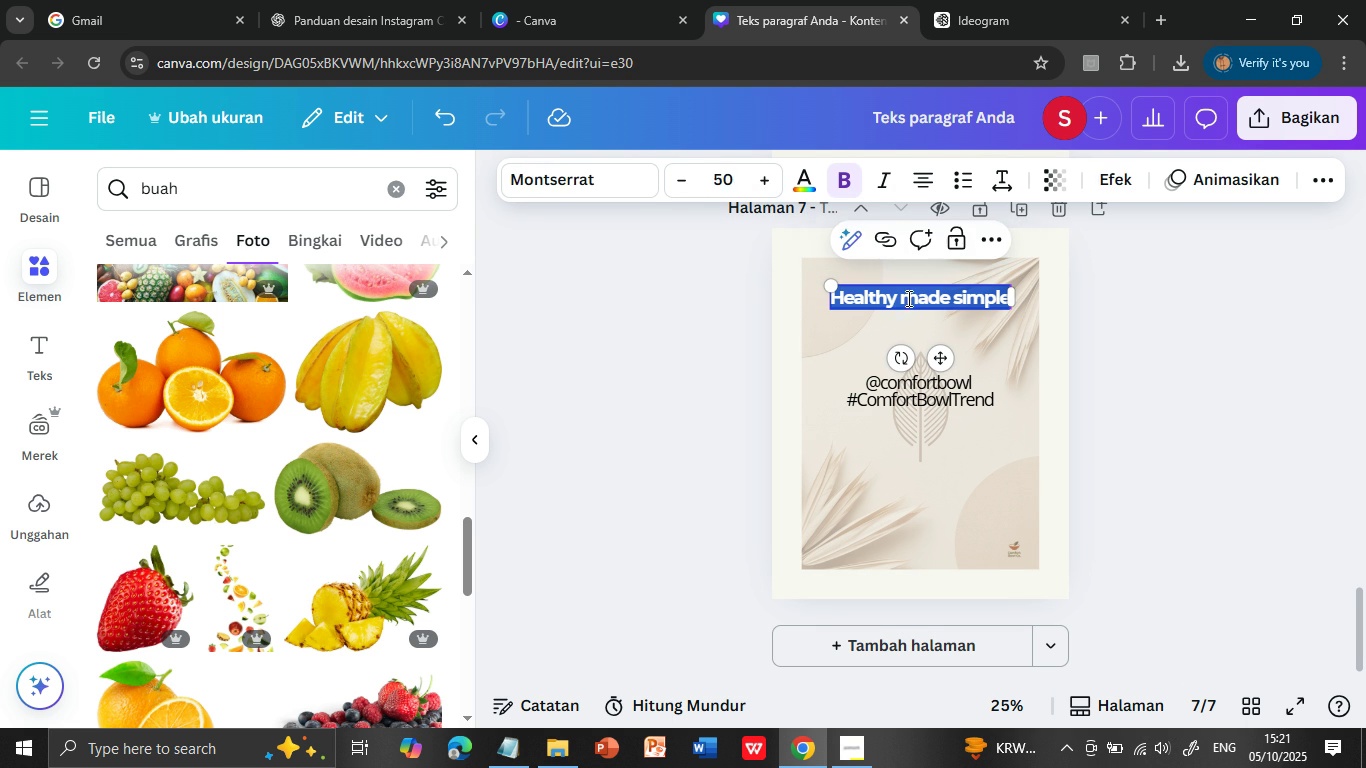 
triple_click([907, 298])
 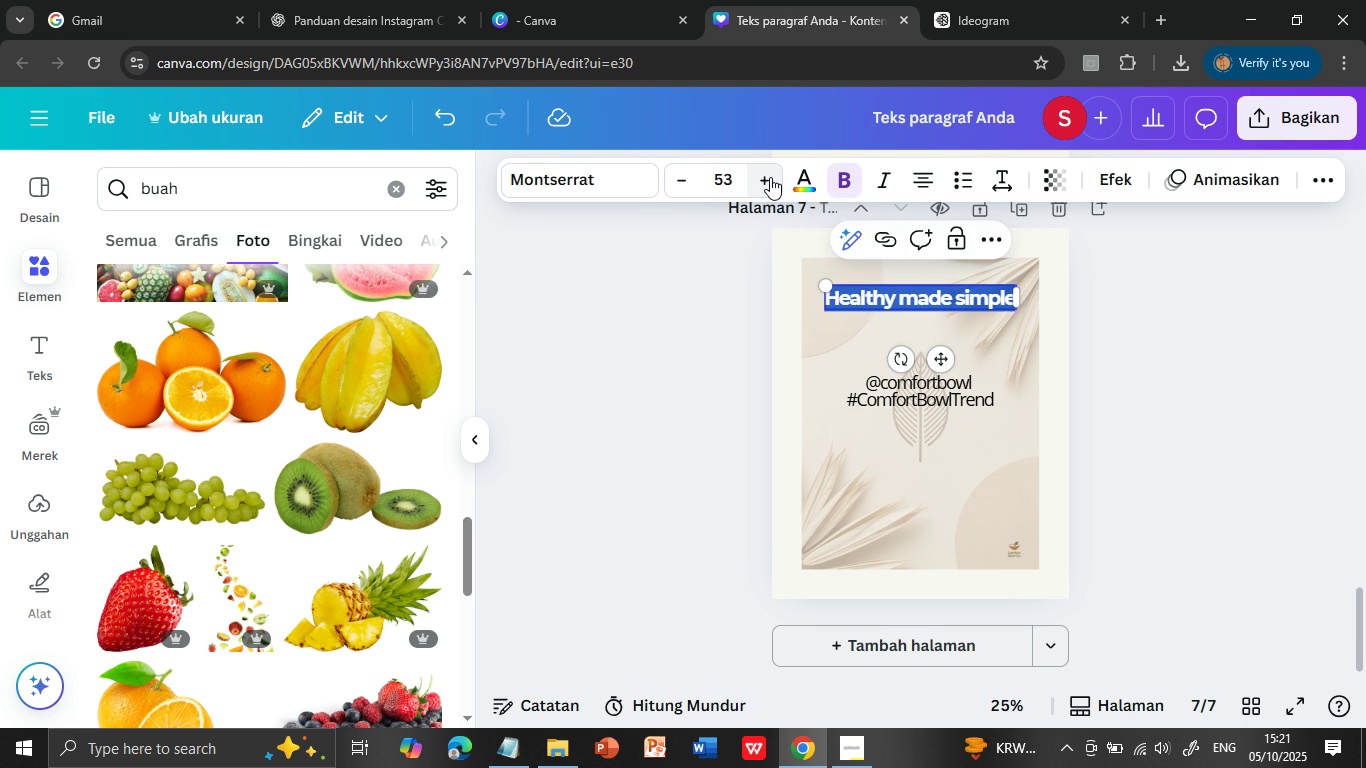 
triple_click([770, 177])
 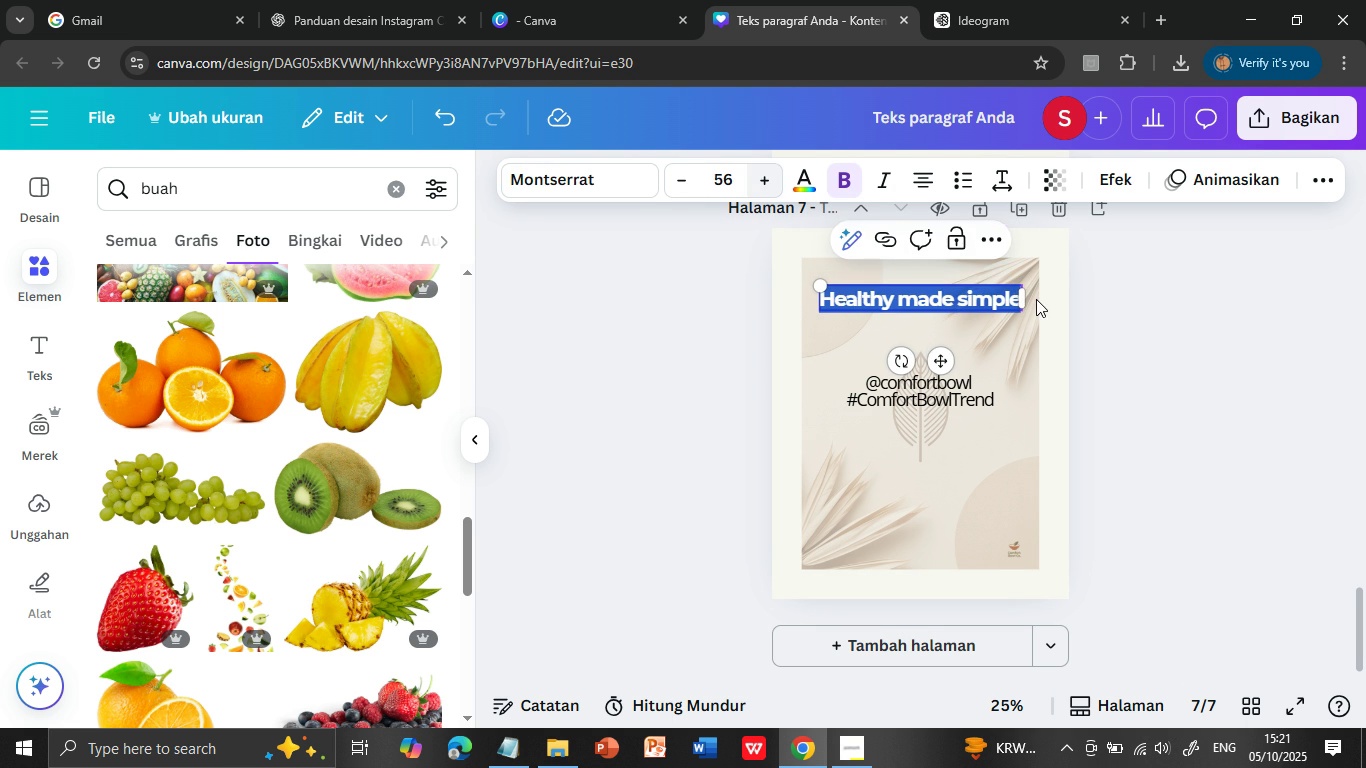 
triple_click([770, 177])
 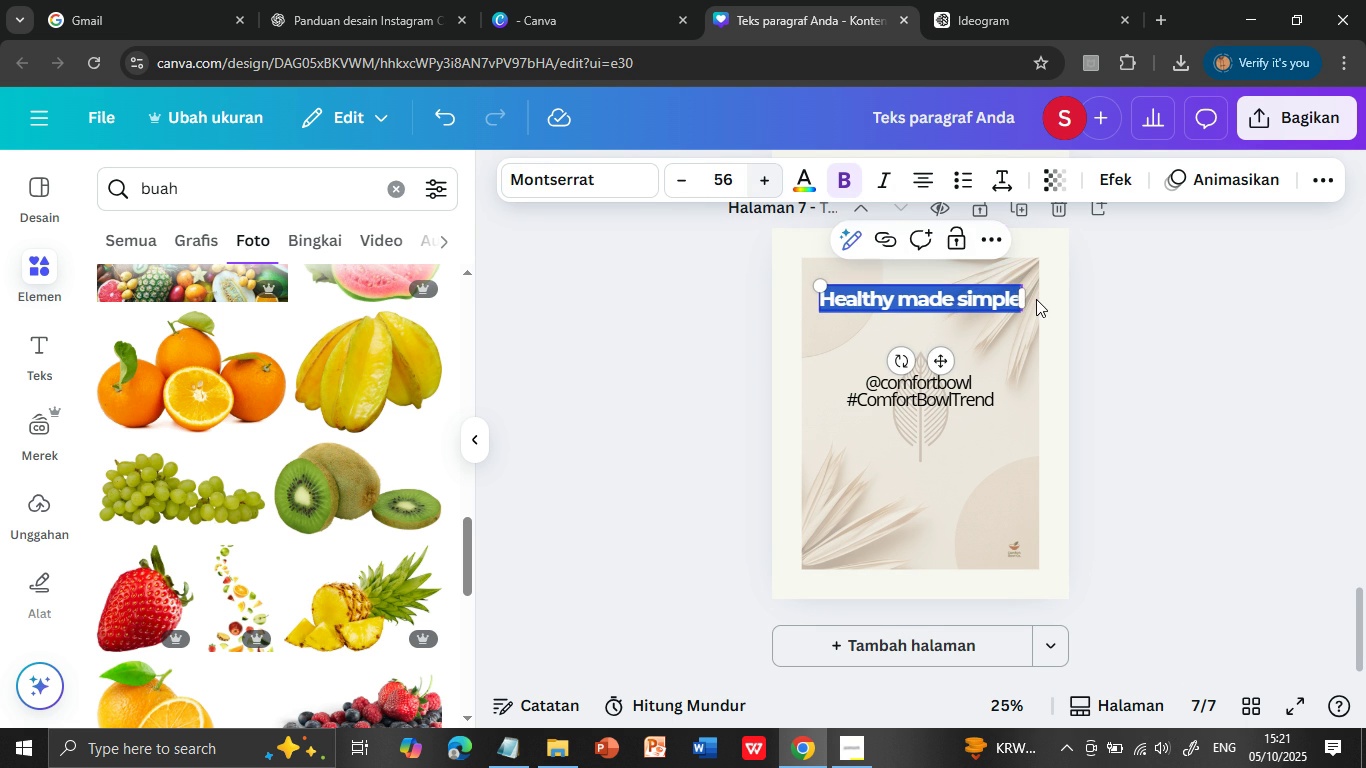 
triple_click([770, 177])
 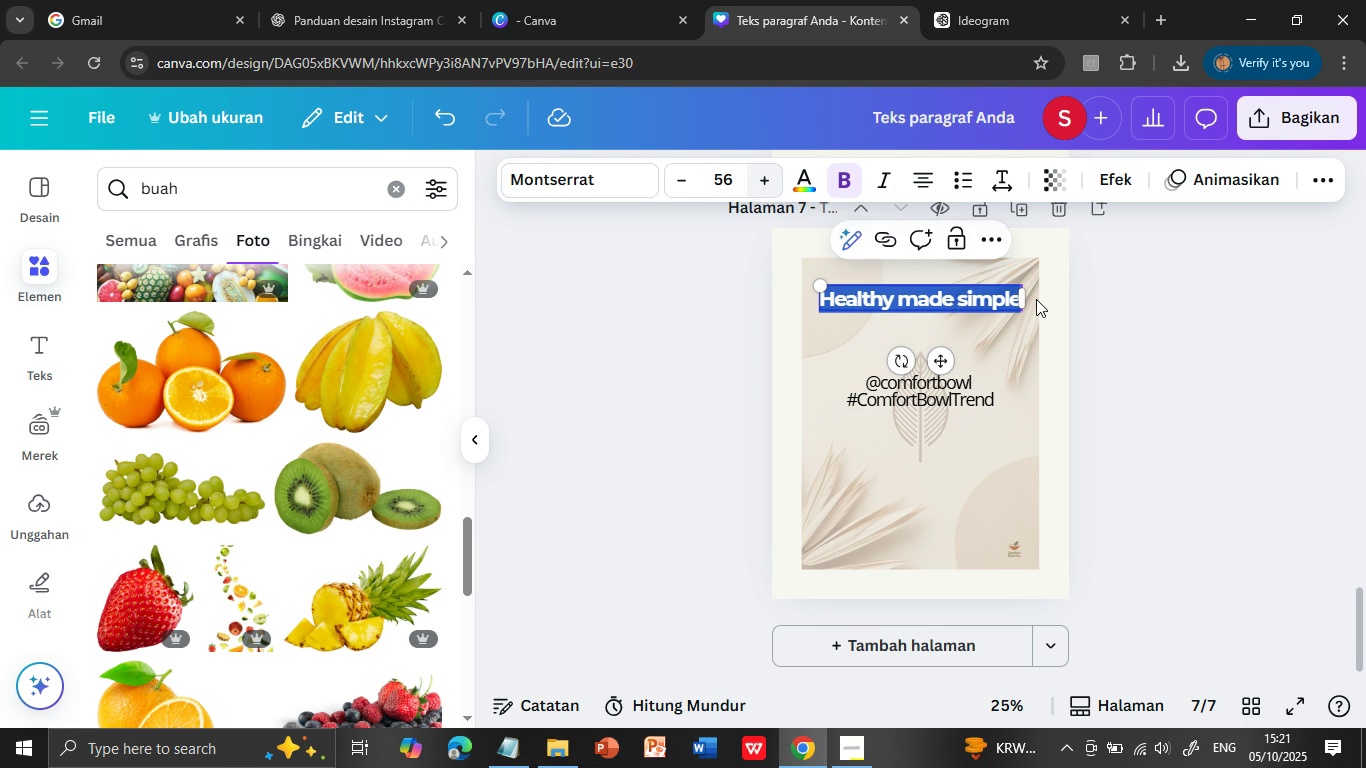 
triple_click([770, 177])
 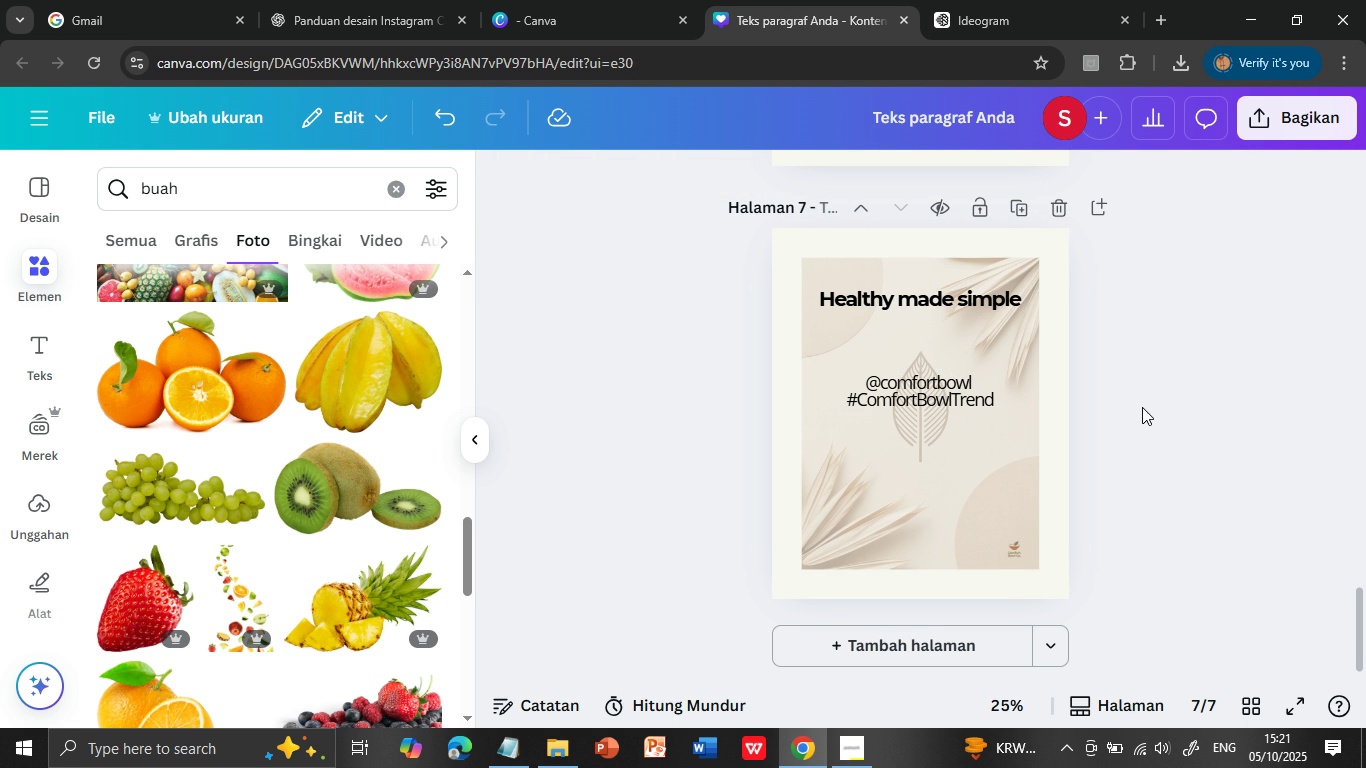 
left_click([1142, 407])
 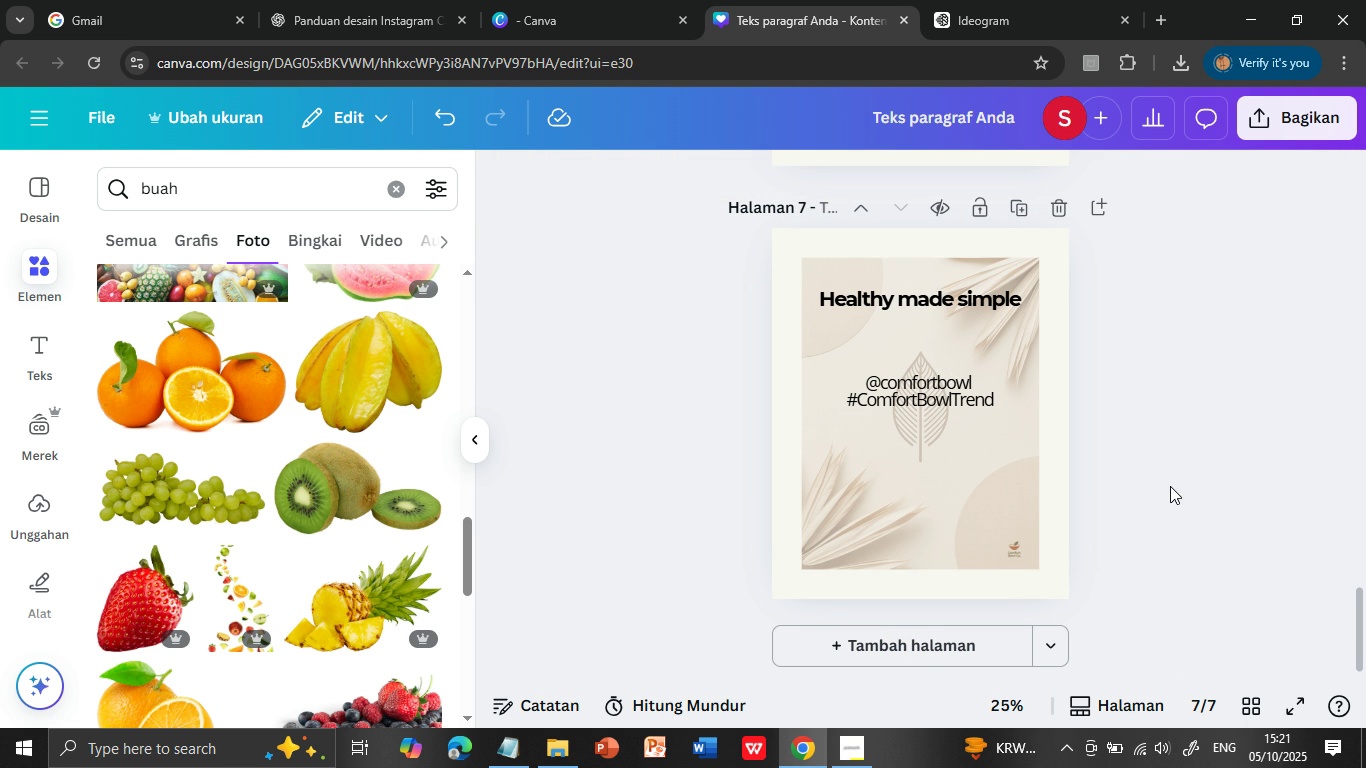 
scroll: coordinate [1170, 486], scroll_direction: down, amount: 3.0
 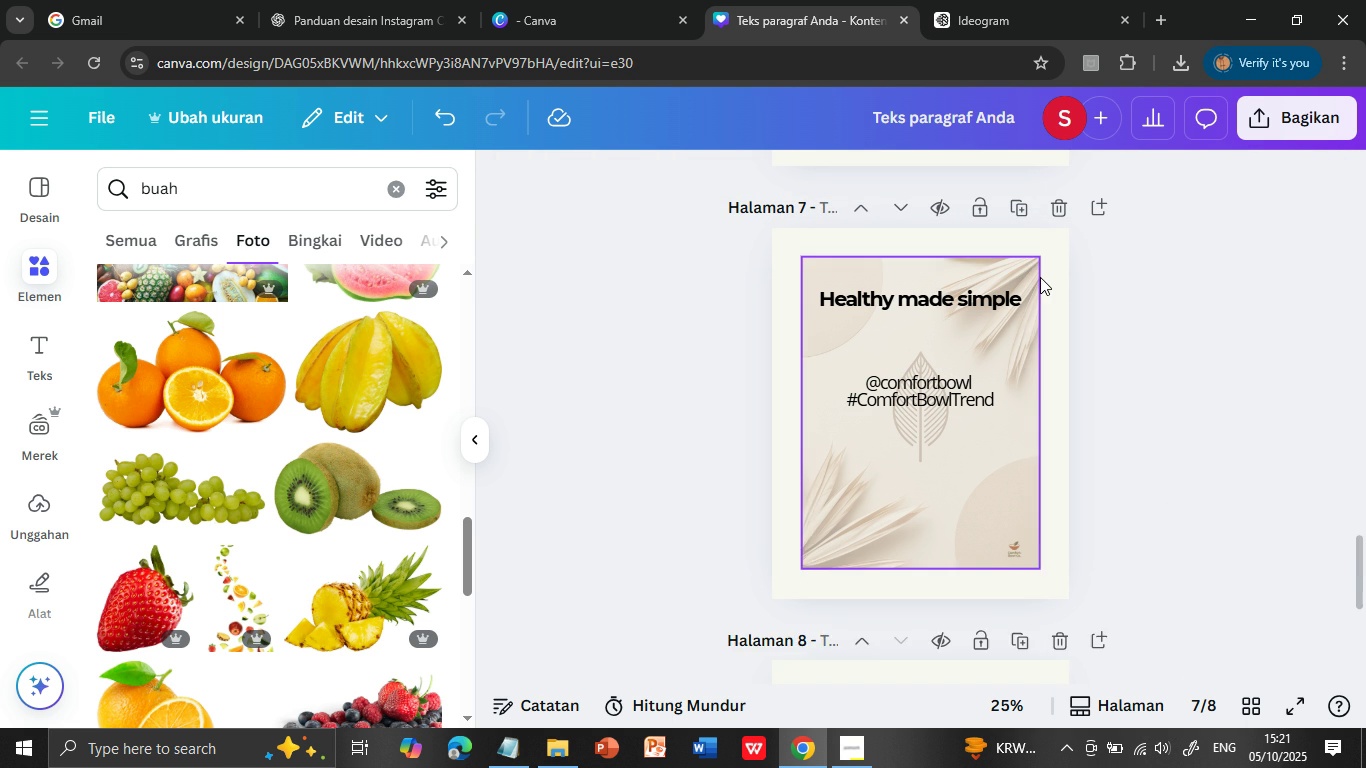 
left_click([1018, 211])
 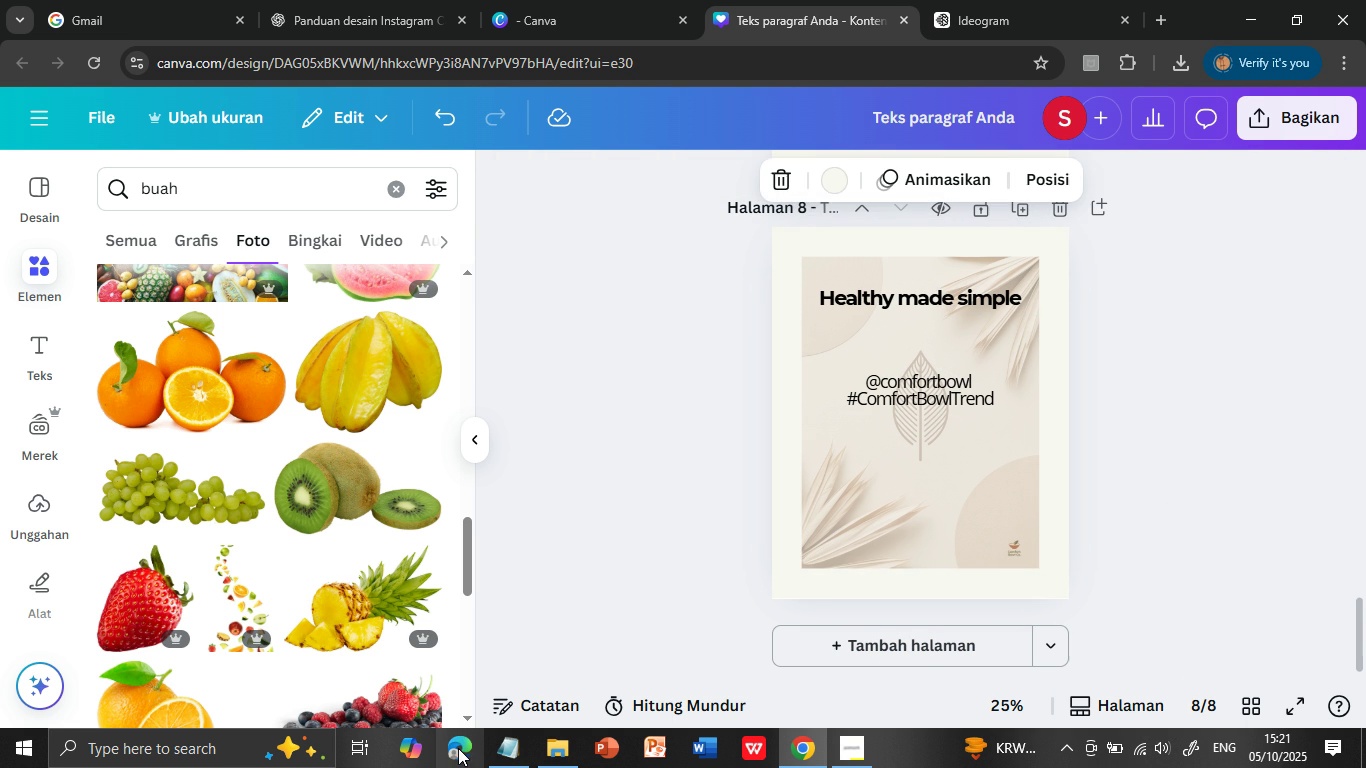 
left_click([458, 748])
 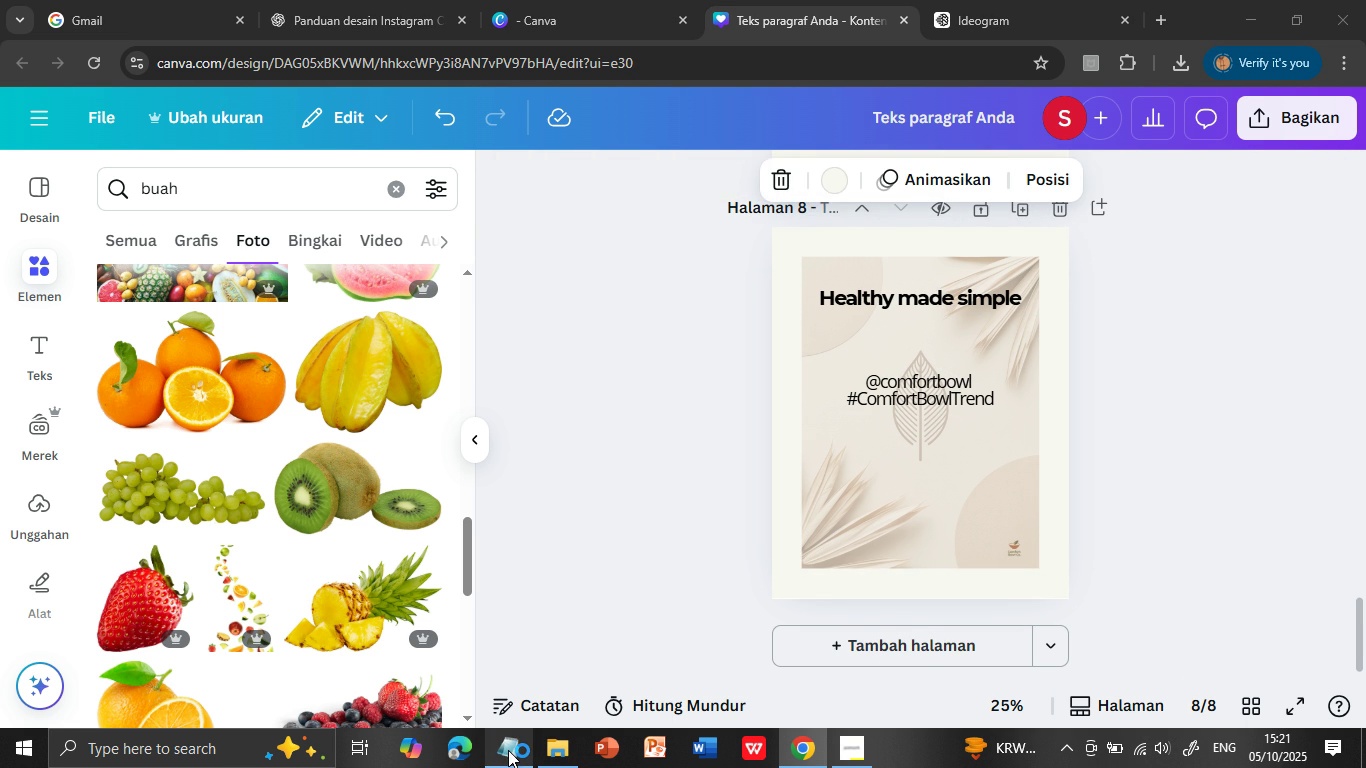 
left_click([508, 750])
 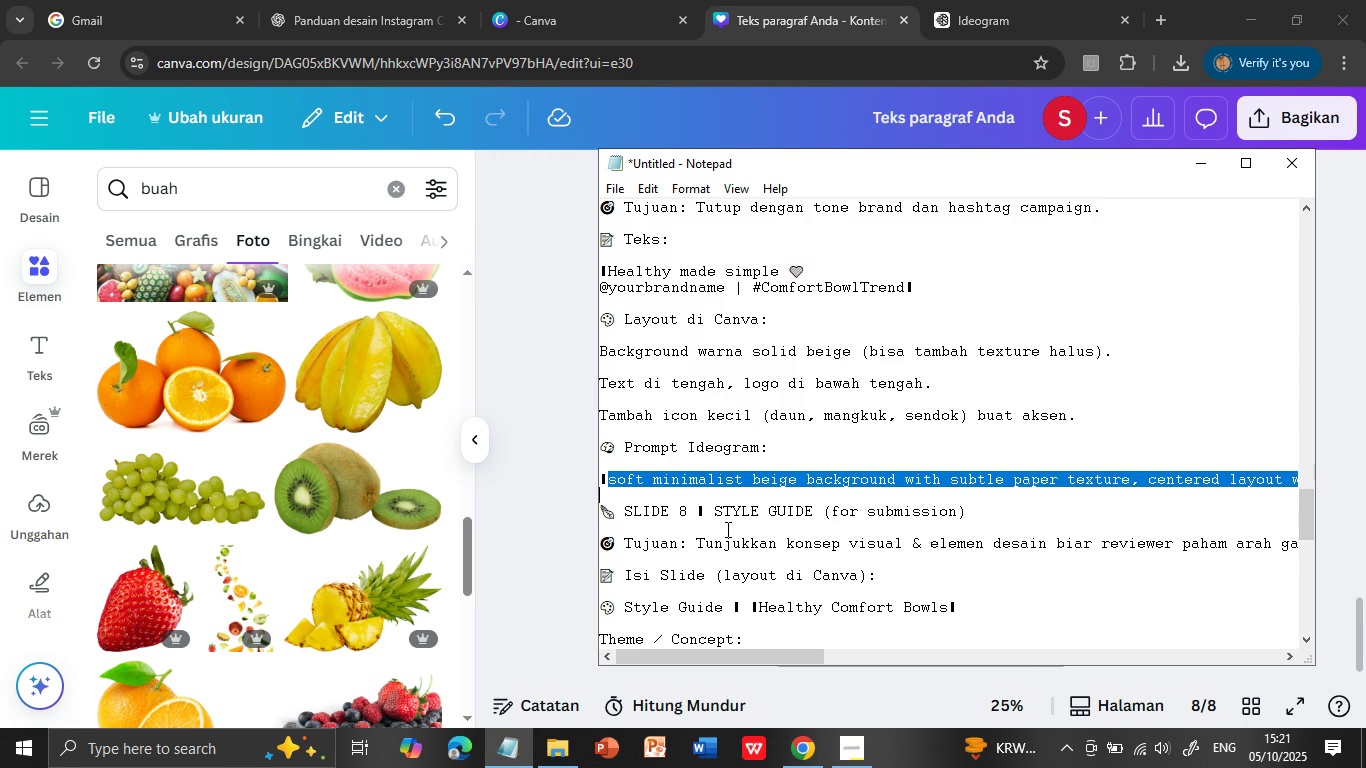 
scroll: coordinate [639, 475], scroll_direction: down, amount: 3.0